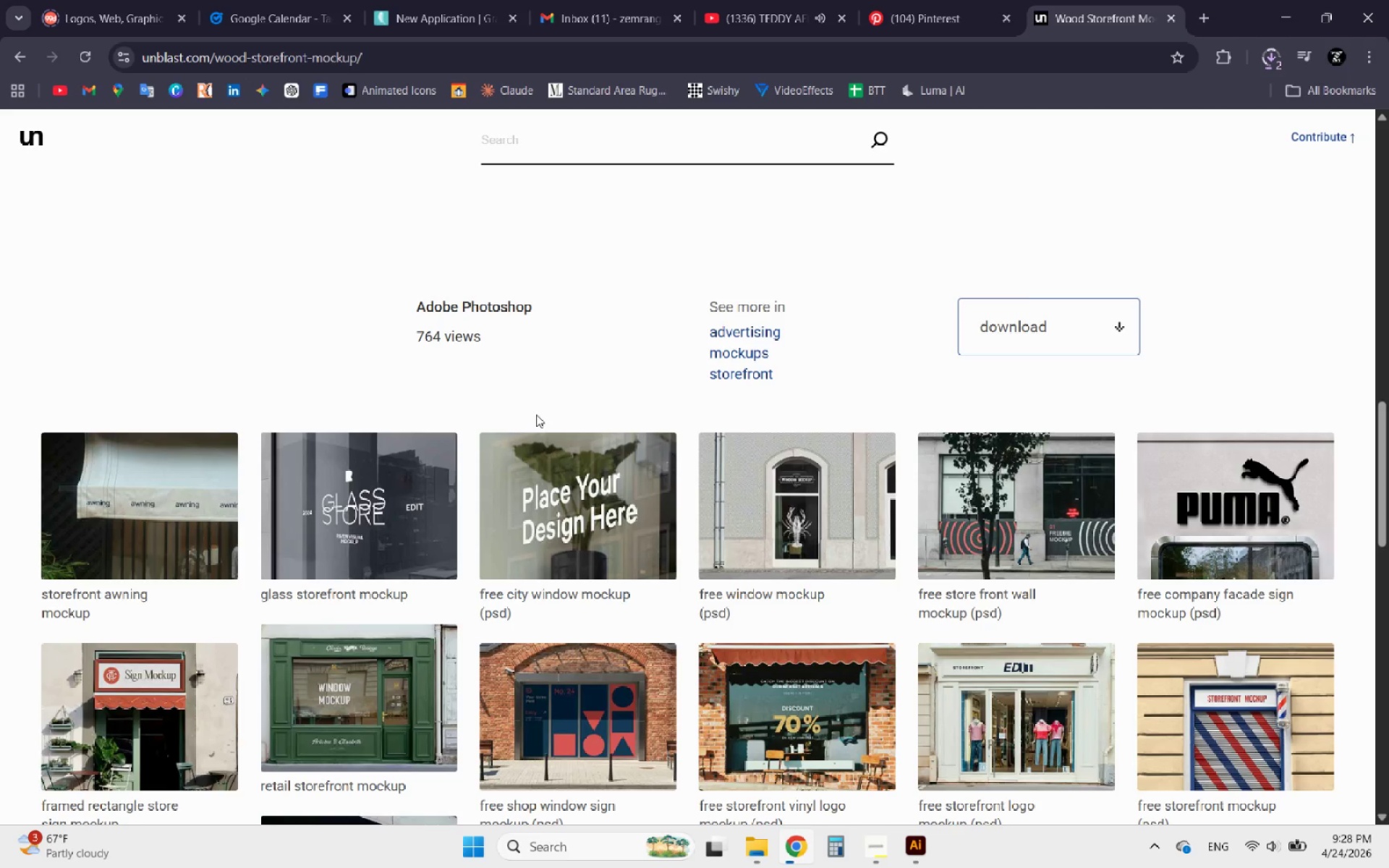 
wait(11.38)
 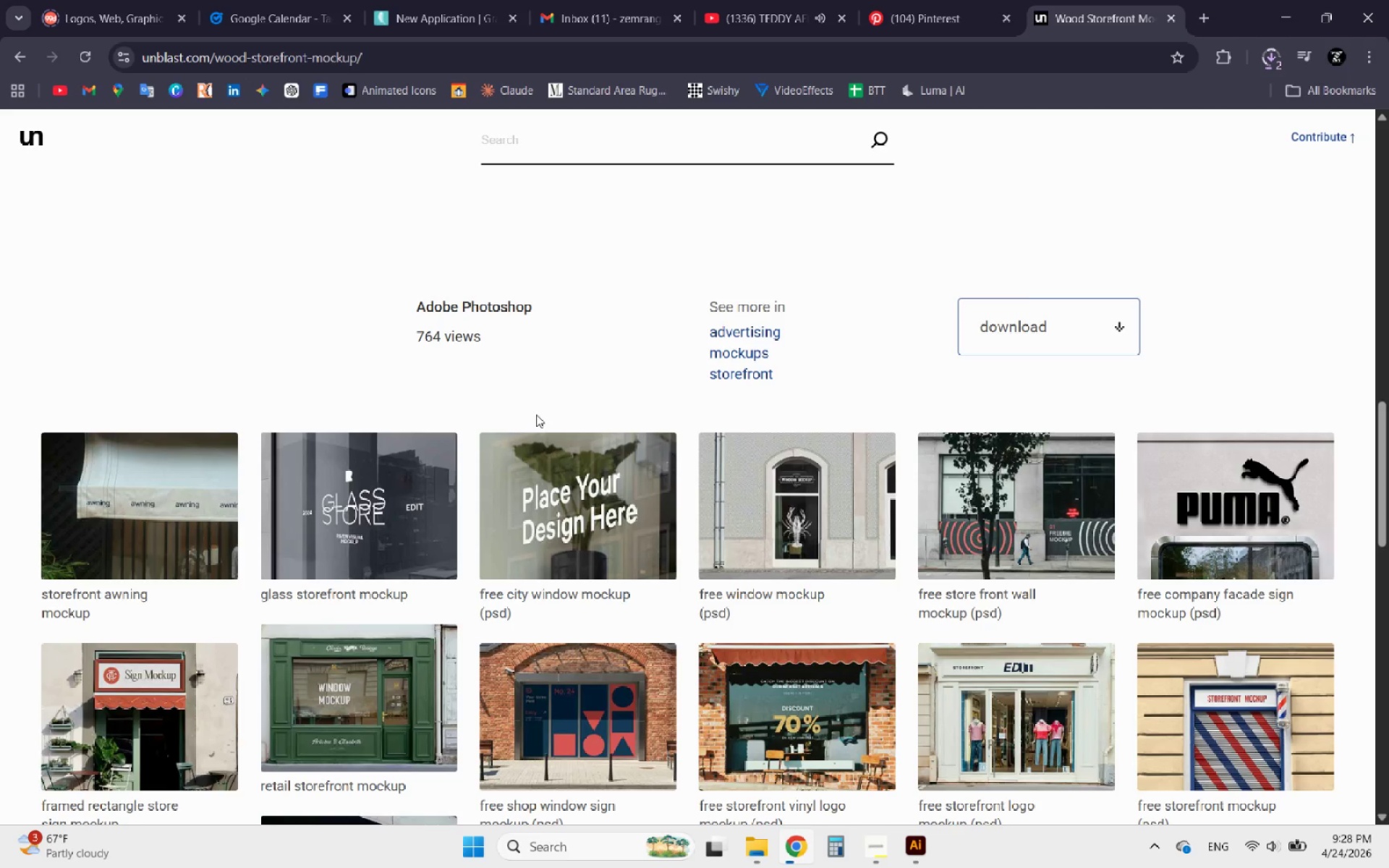 
scroll: coordinate [502, 407], scroll_direction: down, amount: 7.0
 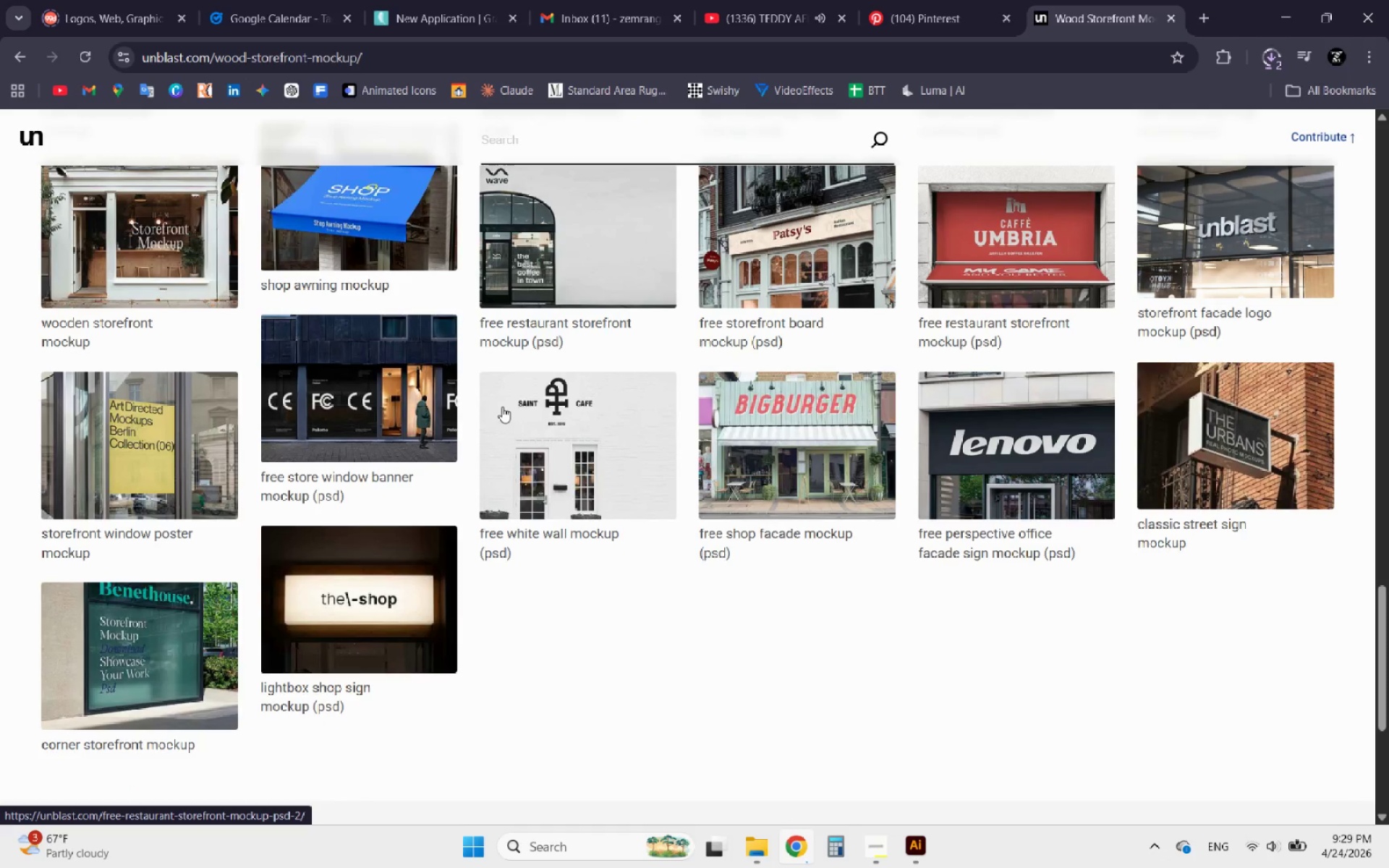 
scroll: coordinate [501, 406], scroll_direction: up, amount: 1.0
 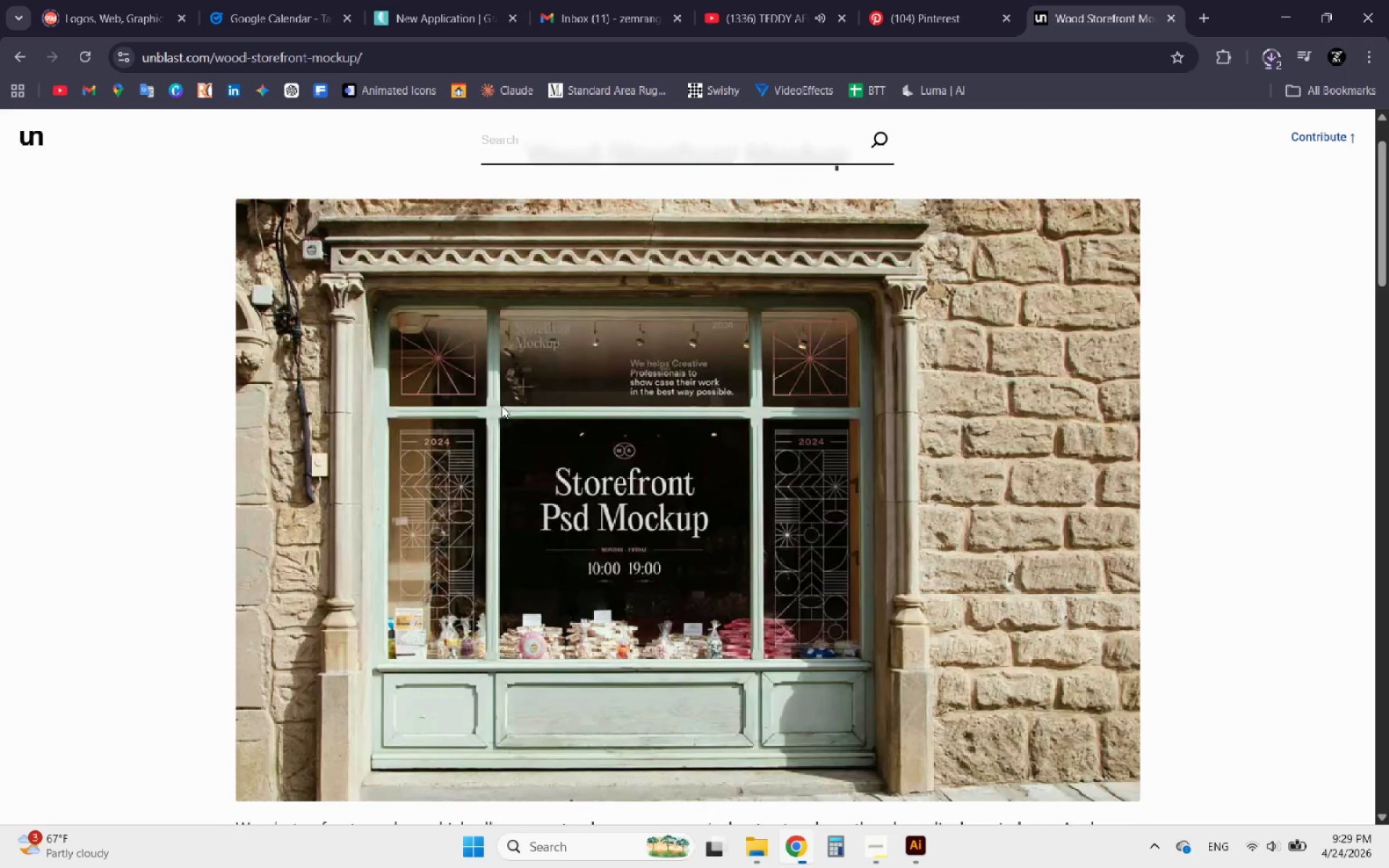 
scroll: coordinate [501, 406], scroll_direction: down, amount: 10.0
 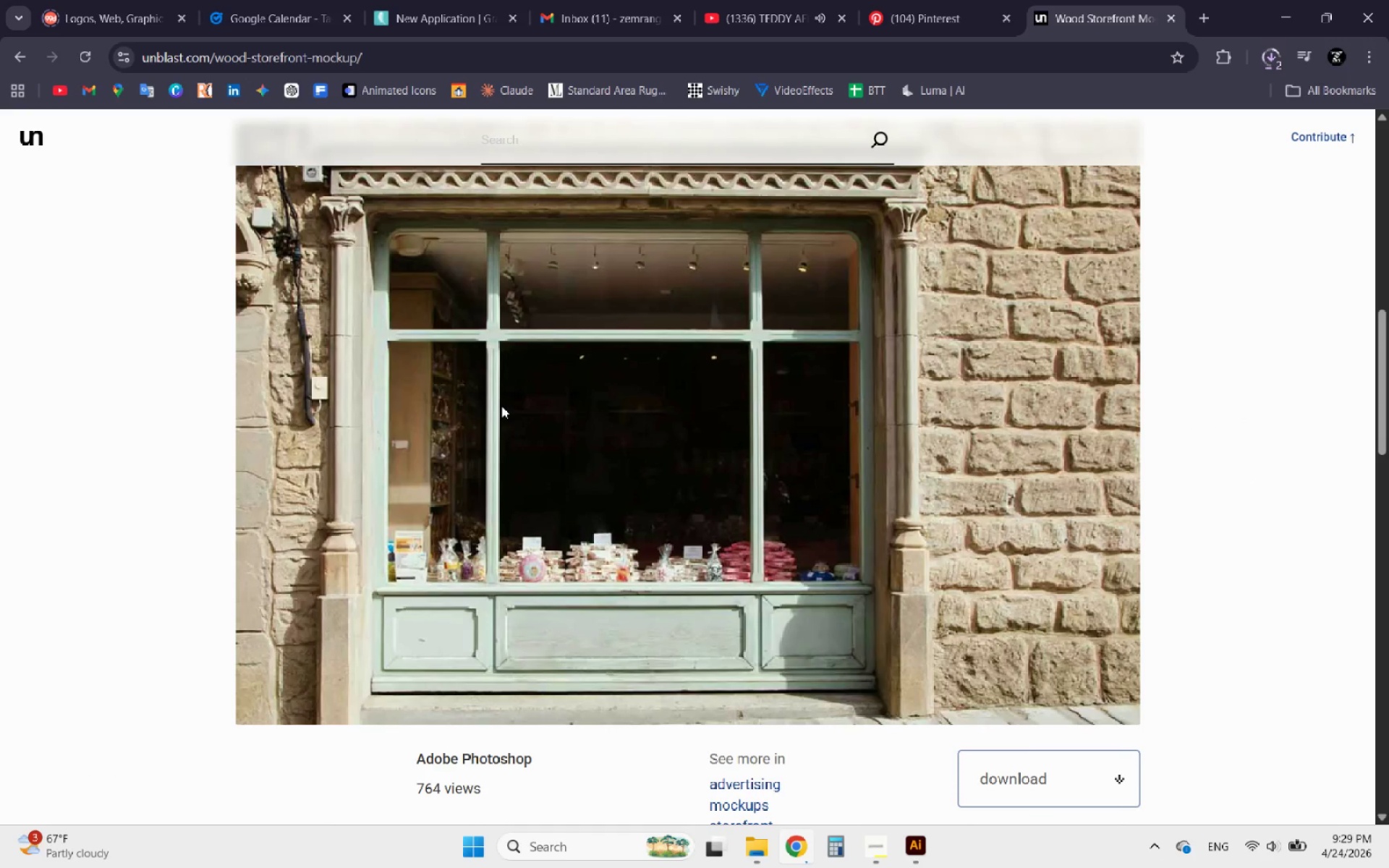 
scroll: coordinate [501, 406], scroll_direction: up, amount: 4.0
 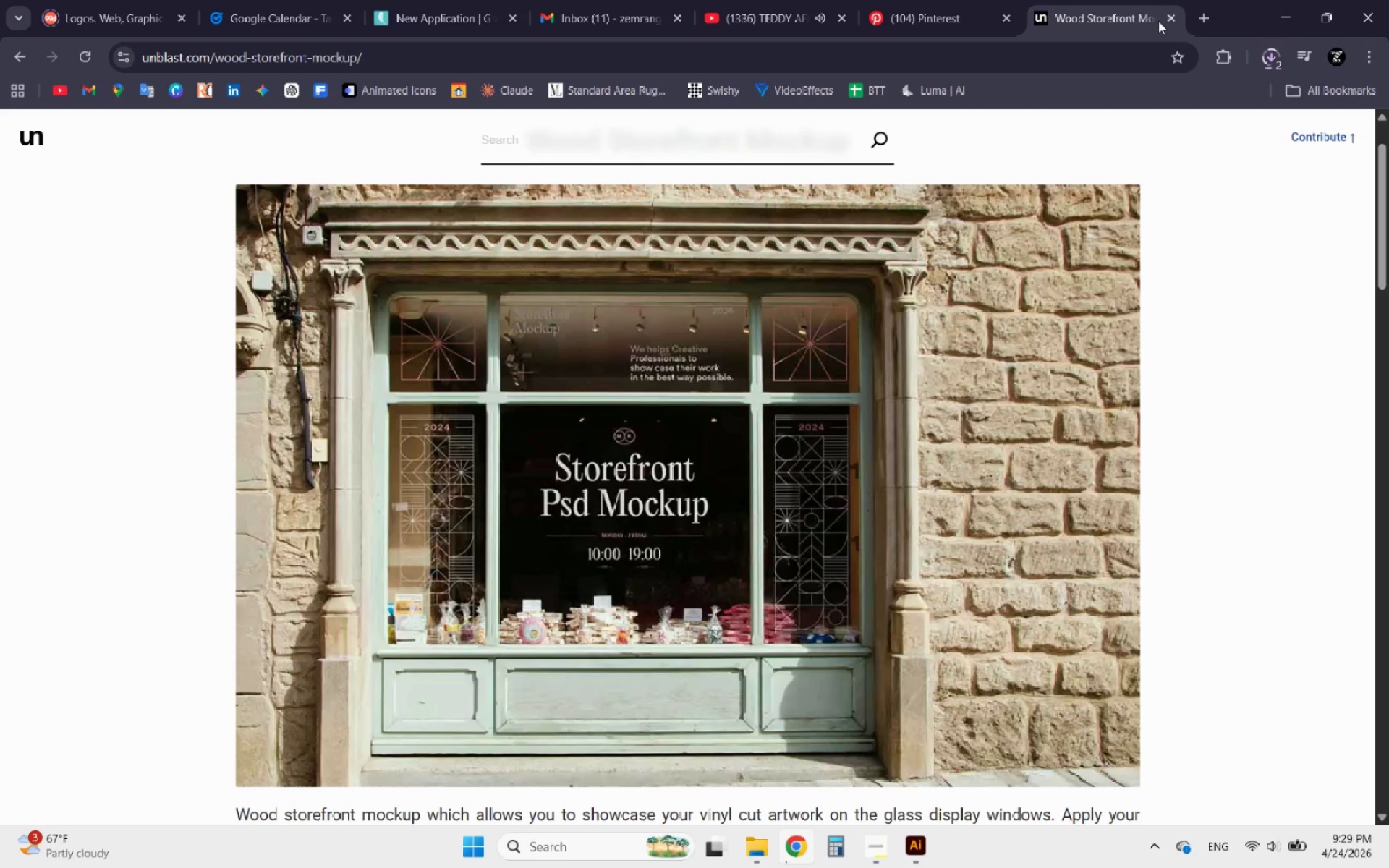 
left_click([1171, 21])
 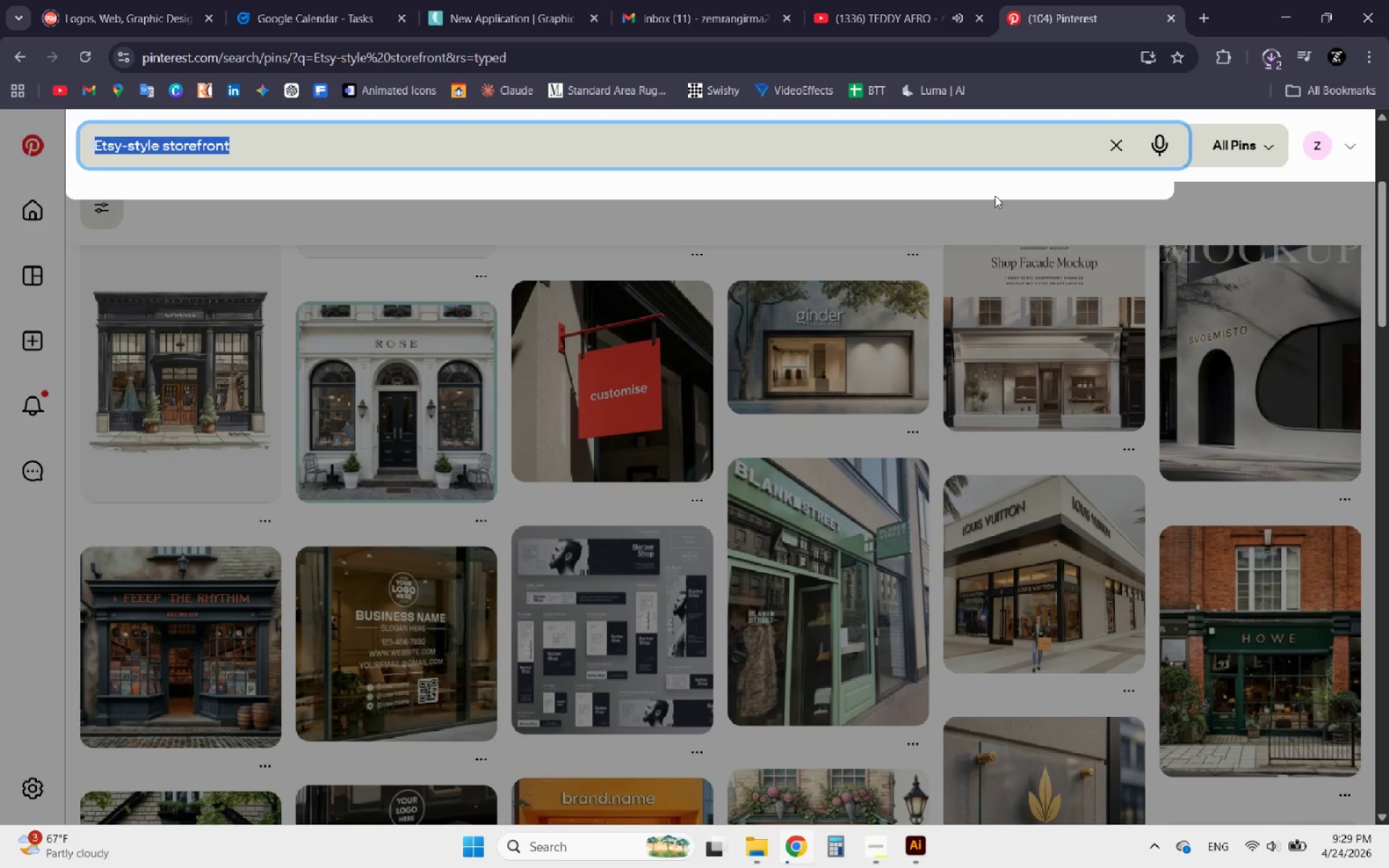 
left_click([783, 217])
 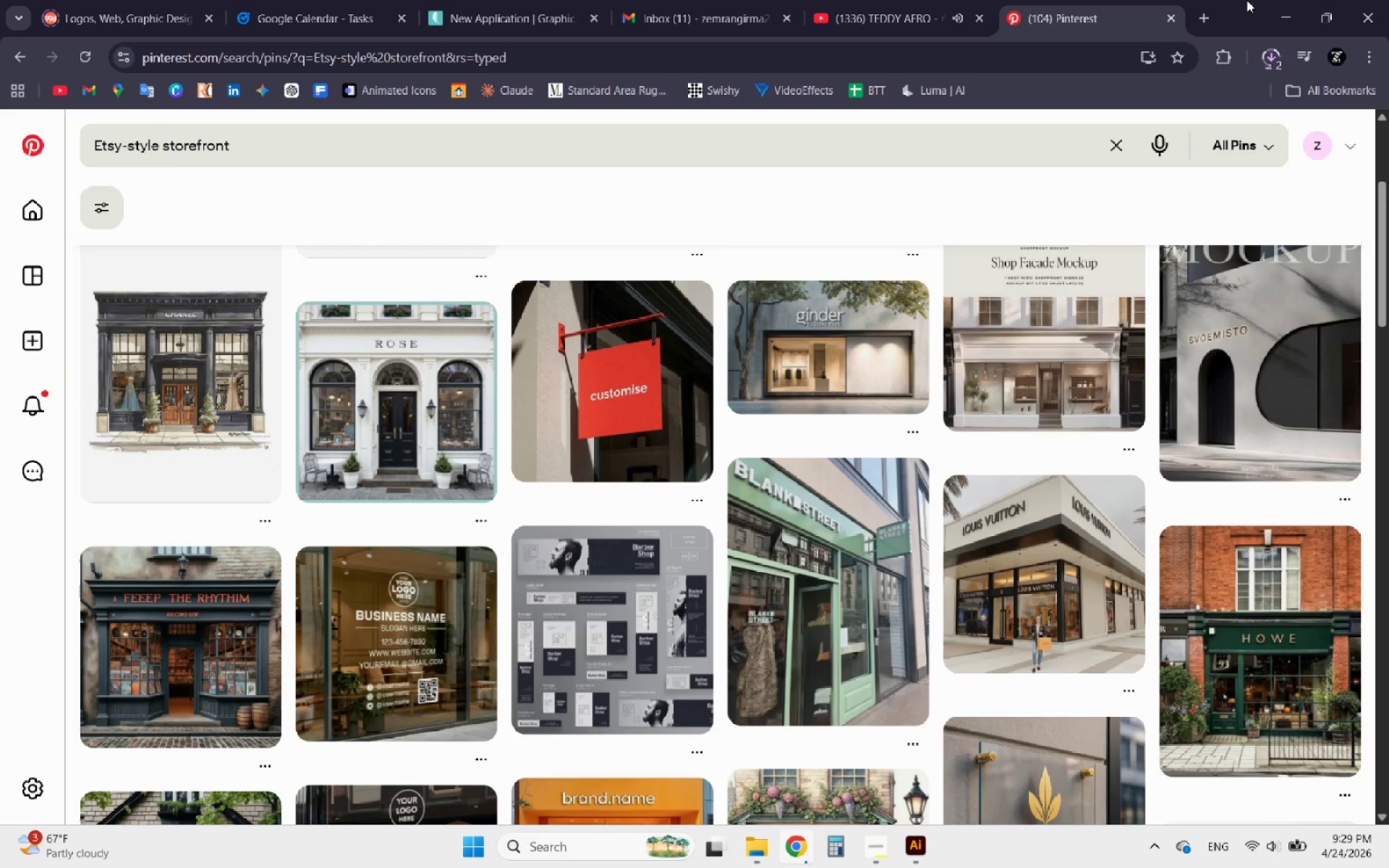 
left_click([1283, 0])